 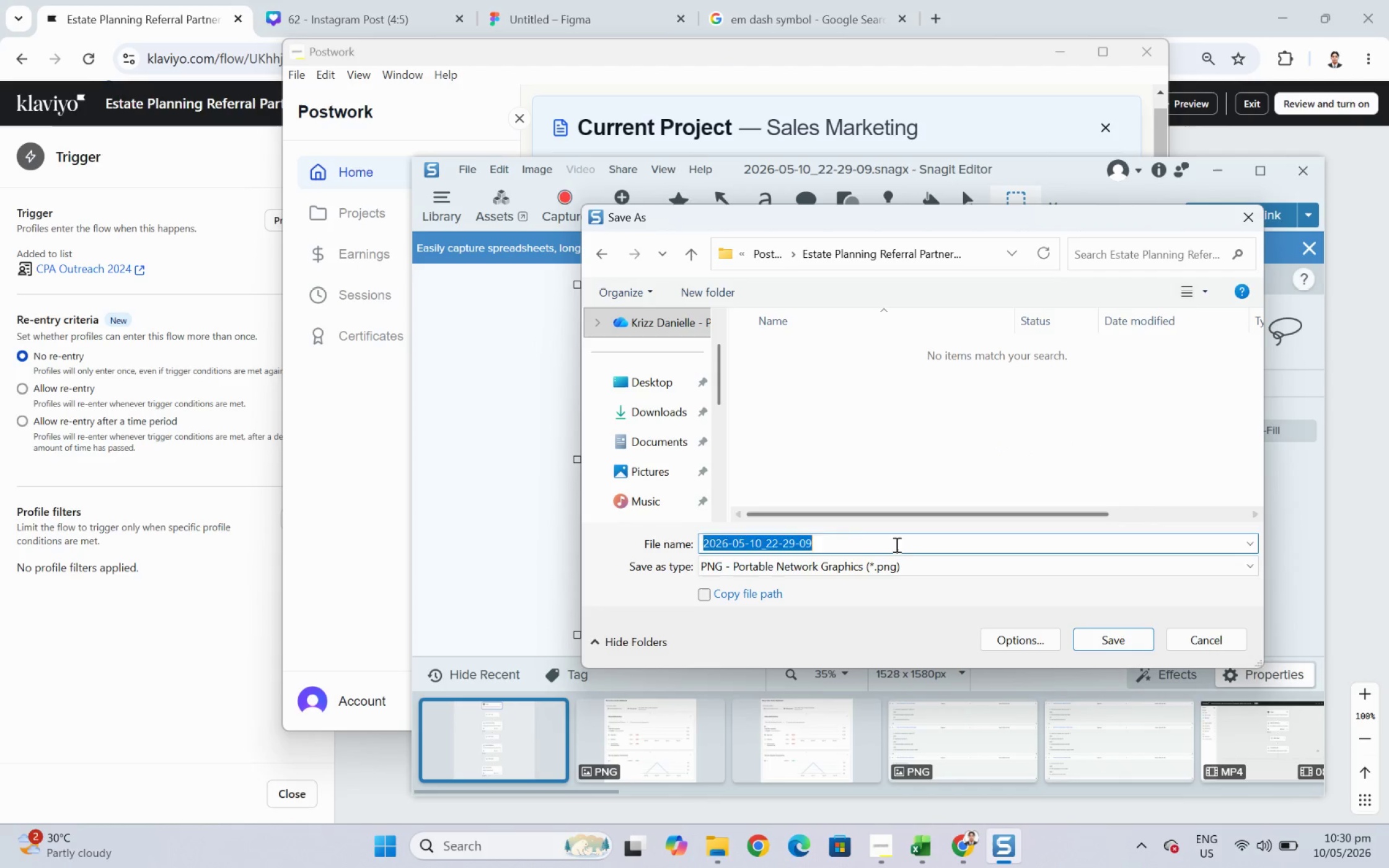 
key(Control+V)
 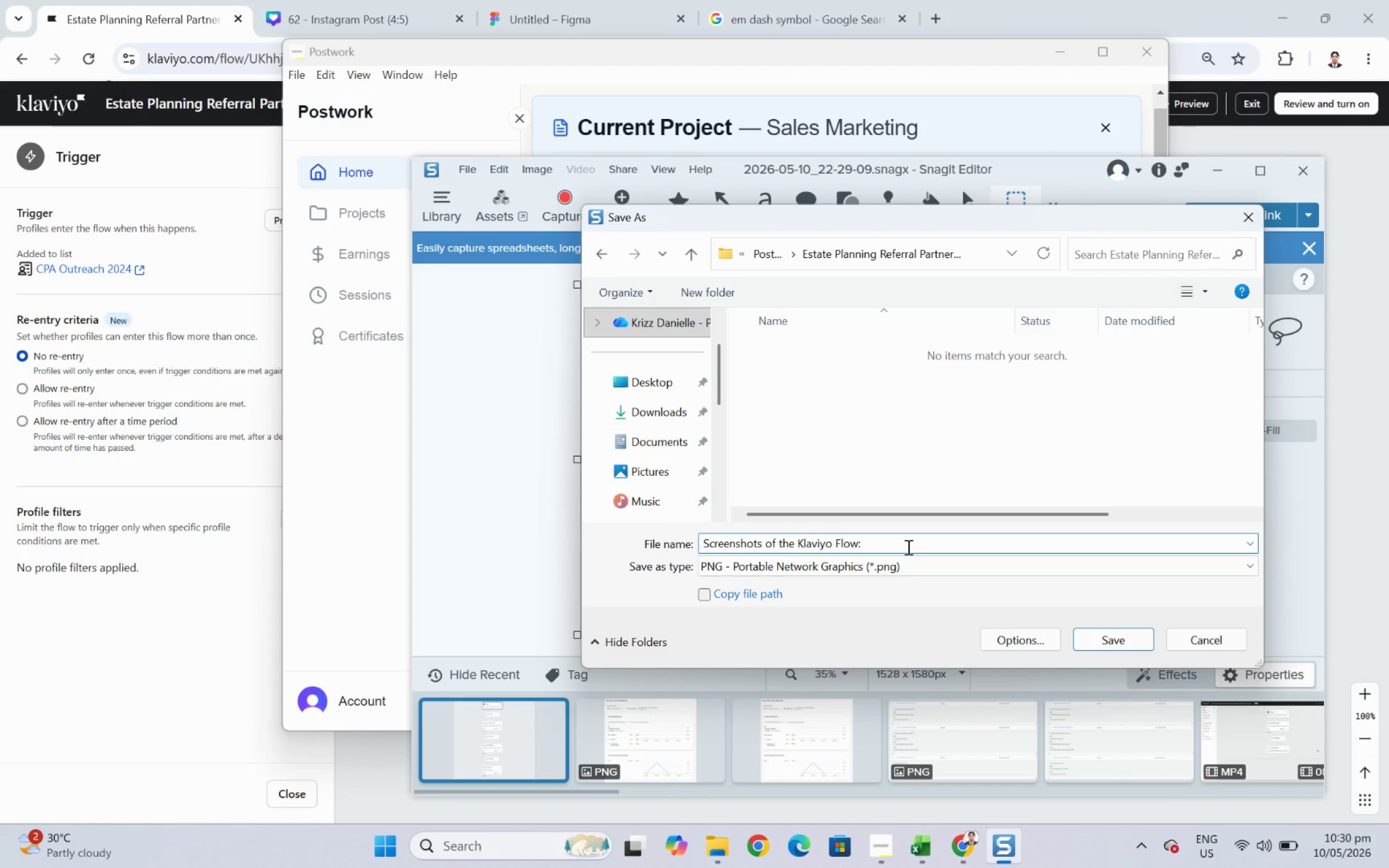 
key(Backspace)
 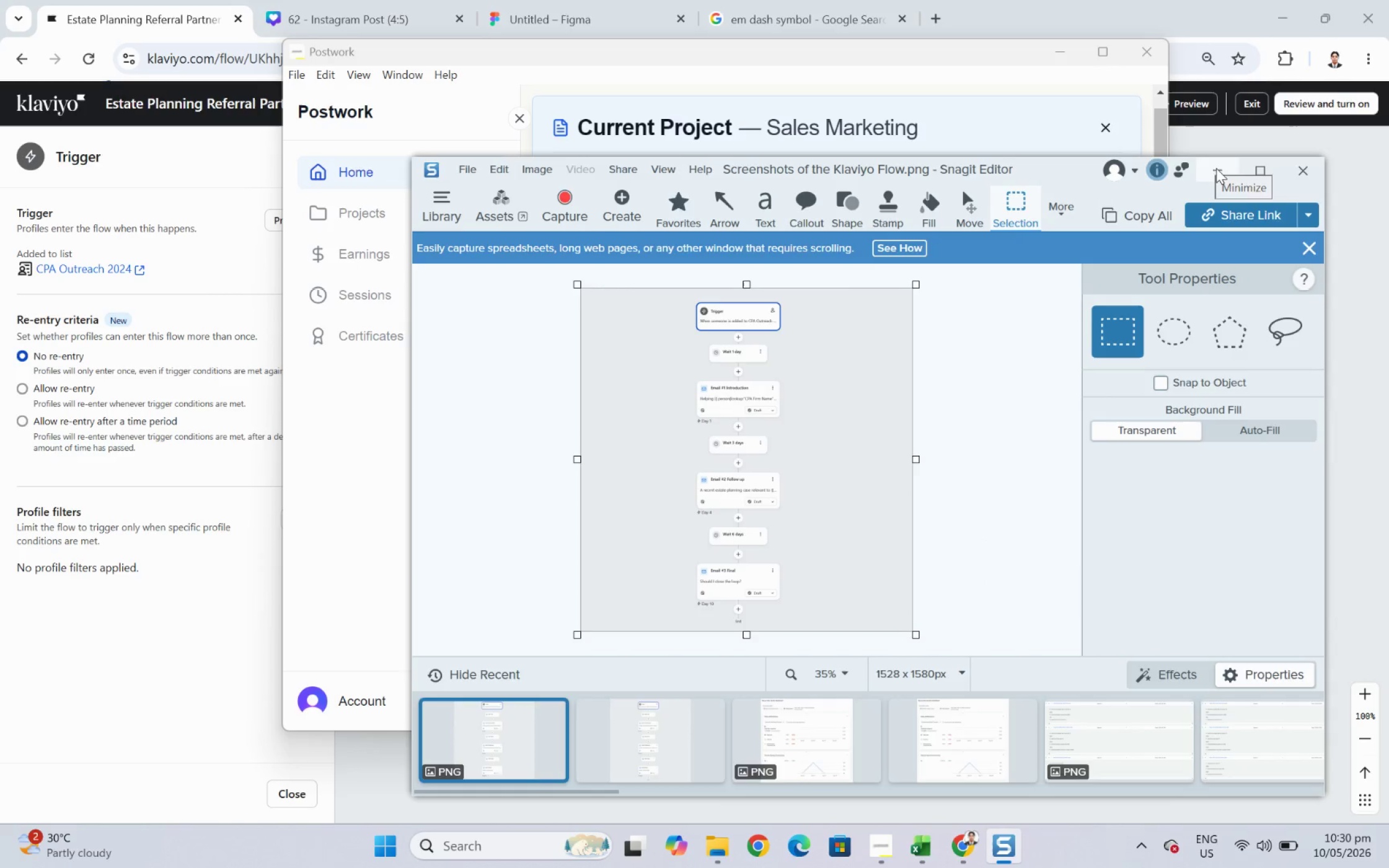 
wait(5.98)
 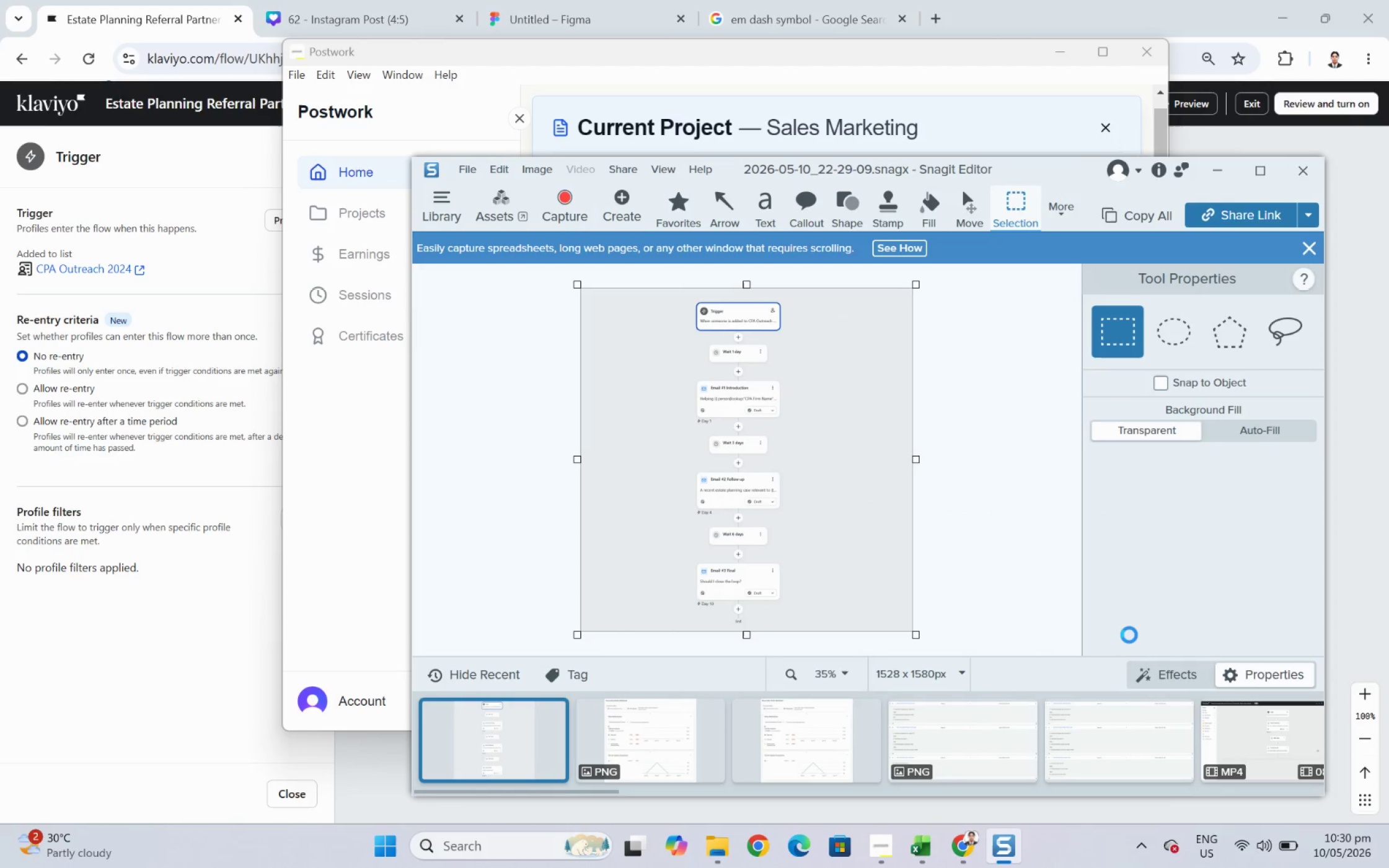 
left_click([664, 525])